 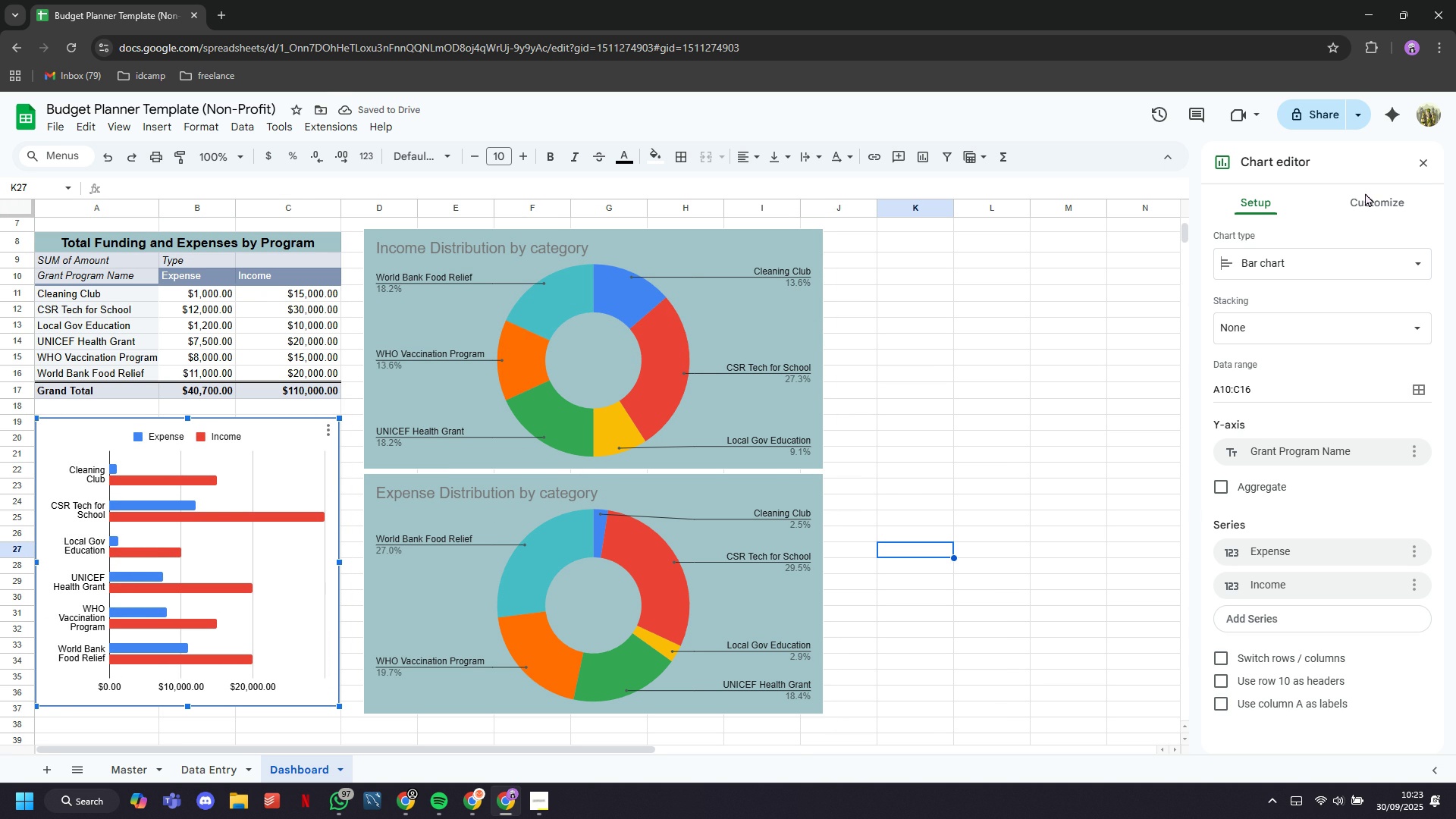 
left_click([1271, 278])
 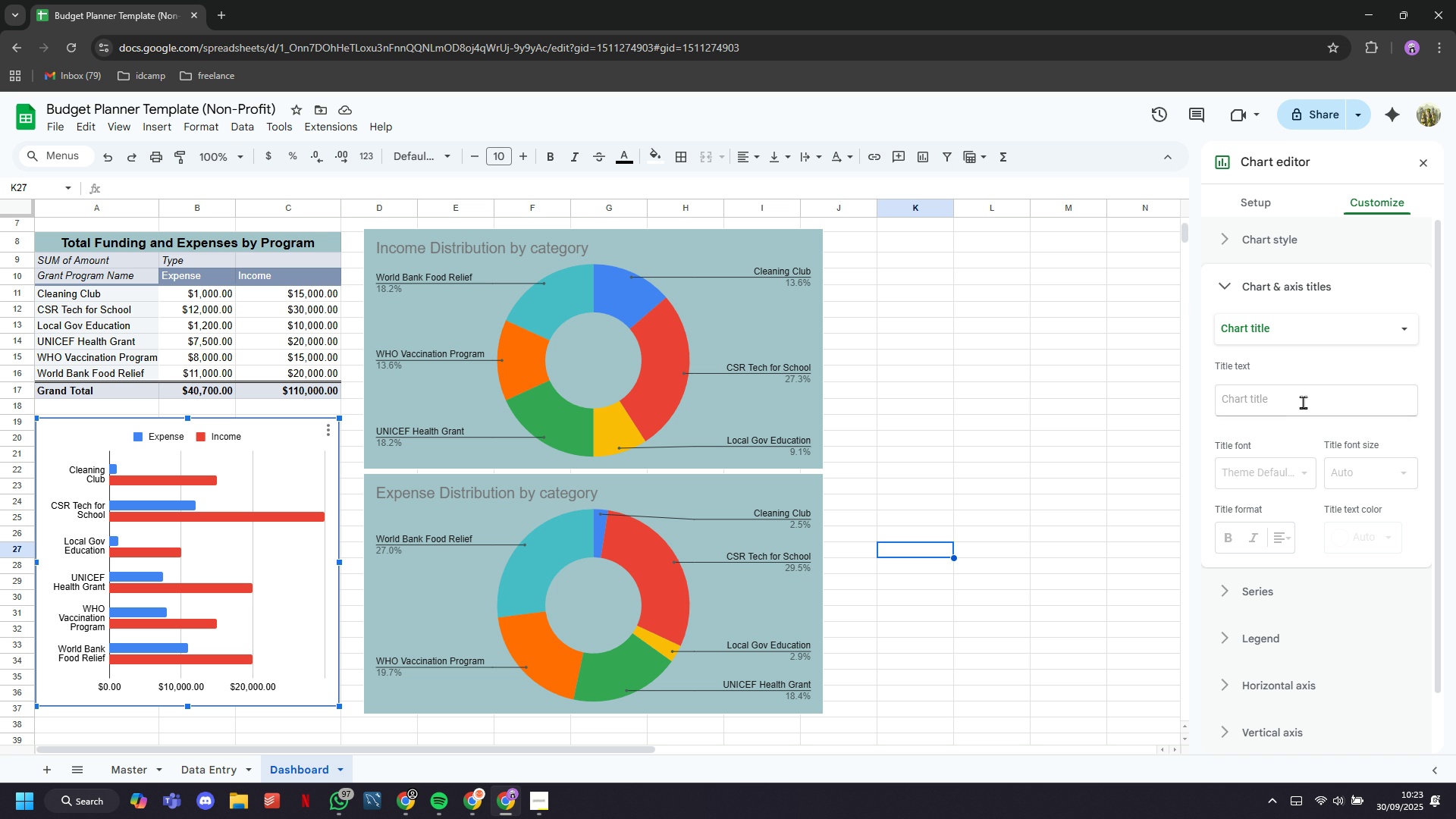 
left_click([1304, 403])
 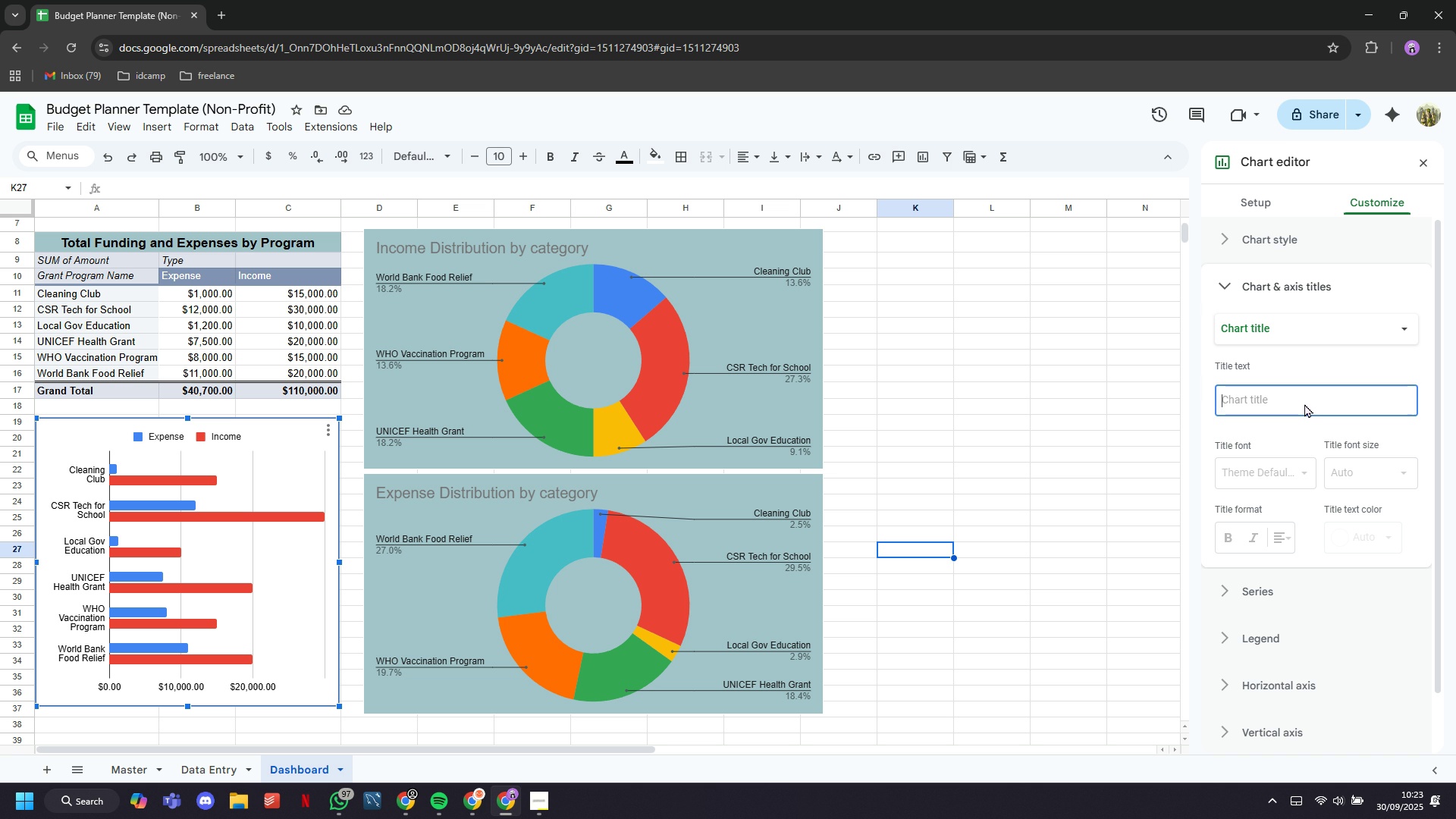 
key(Tab)
 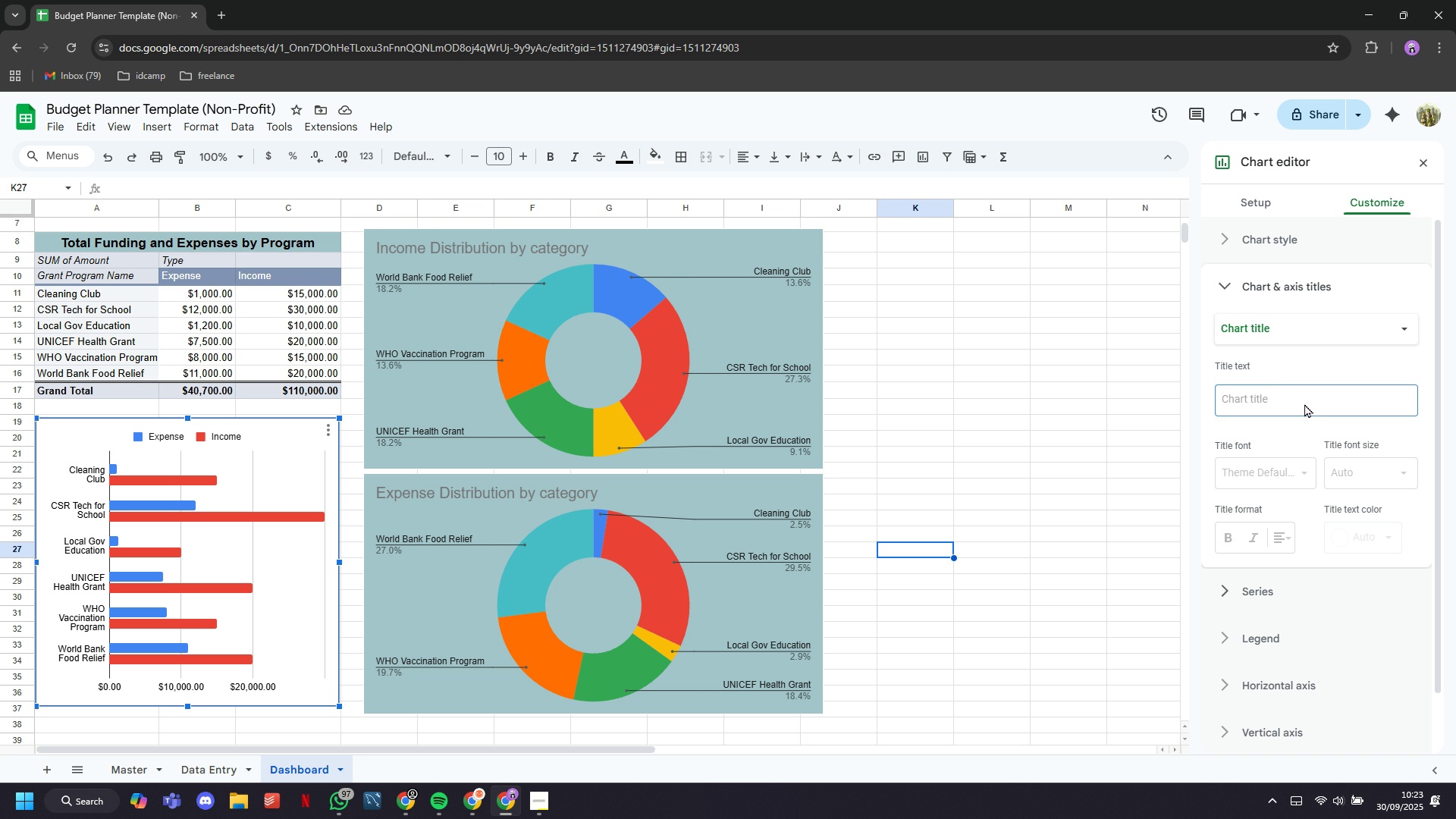 
key(CapsLock)
 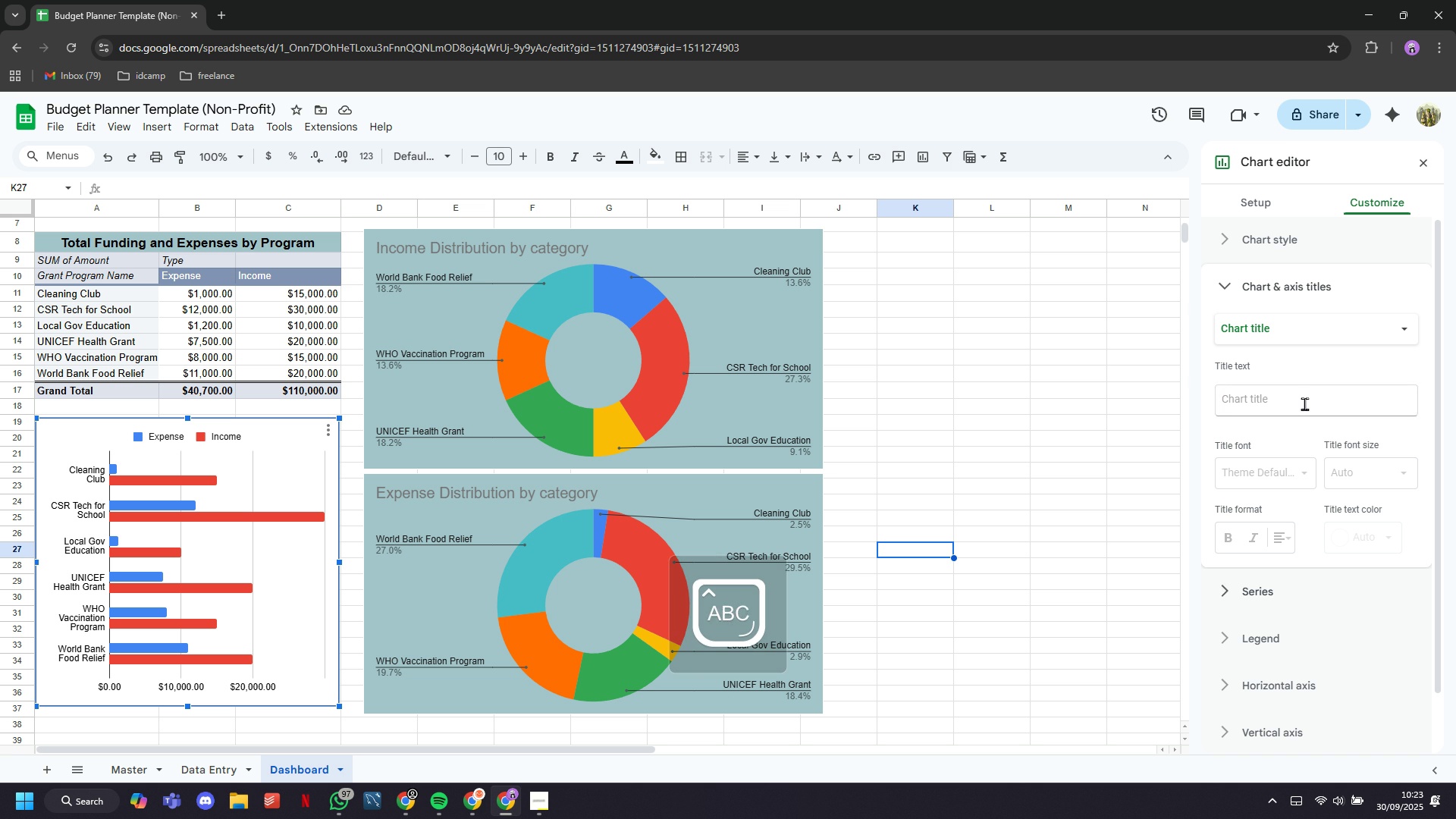 
key(I)
 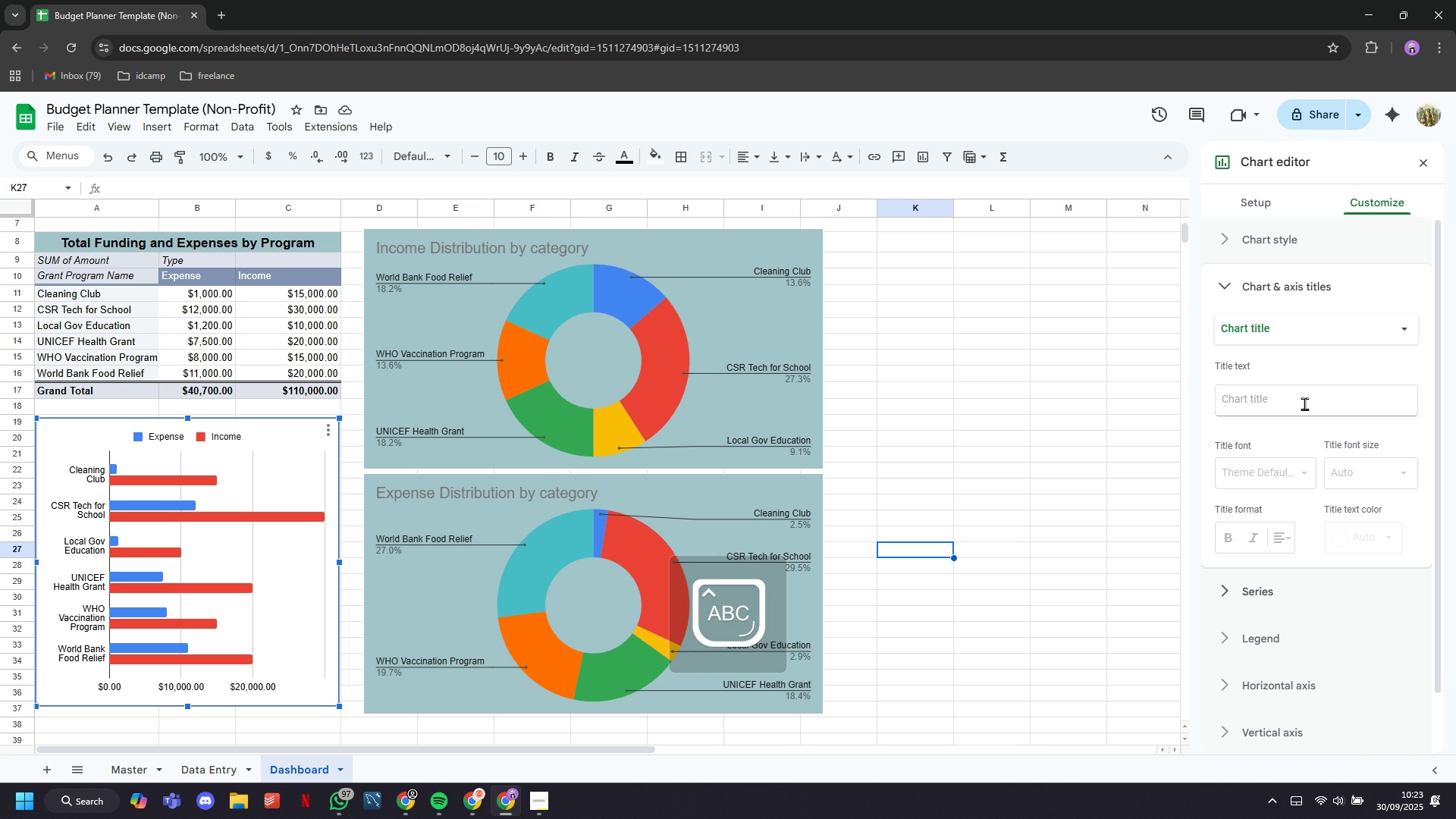 
key(CapsLock)
 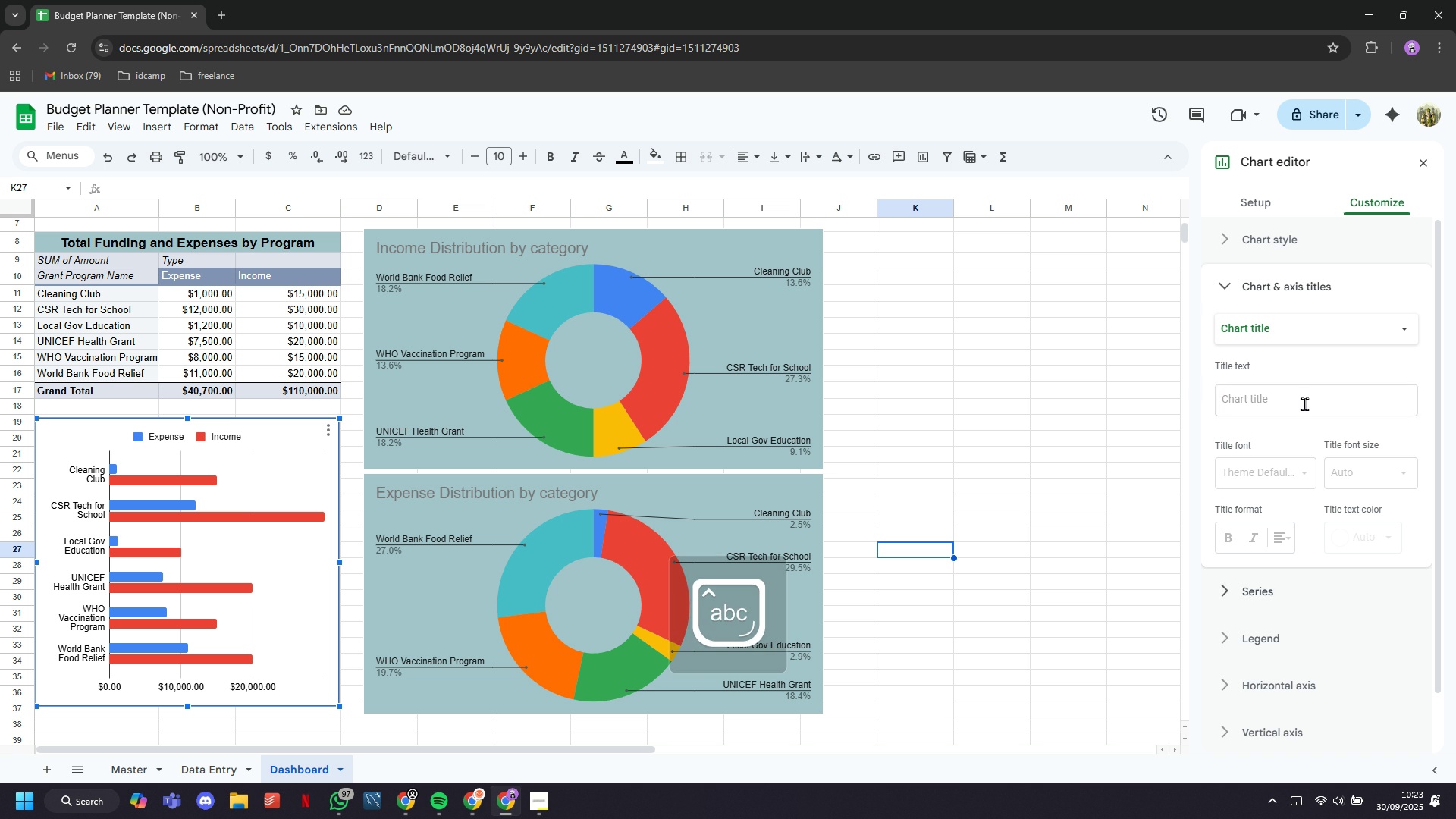 
key(N)
 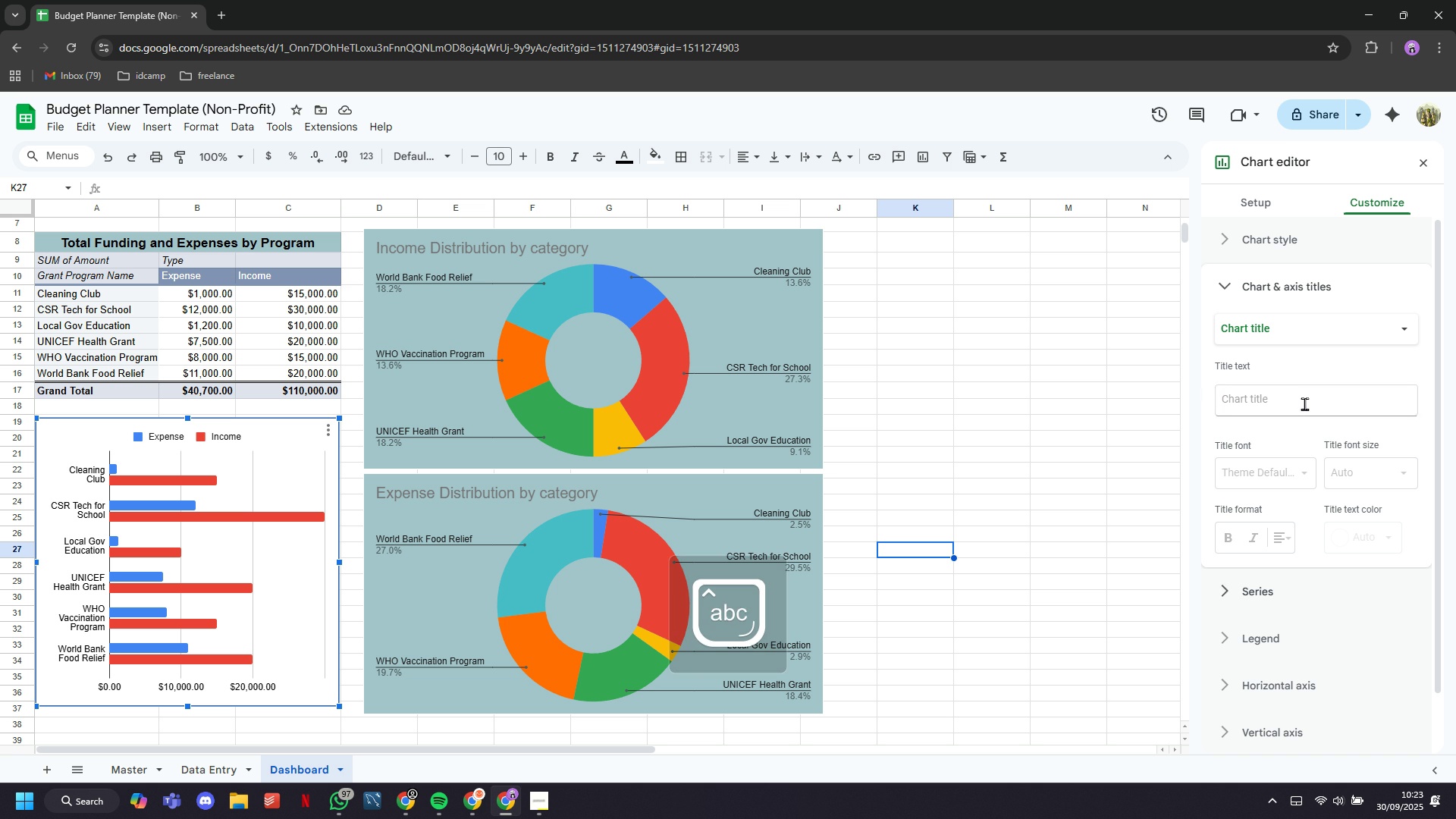 
left_click([1304, 403])
 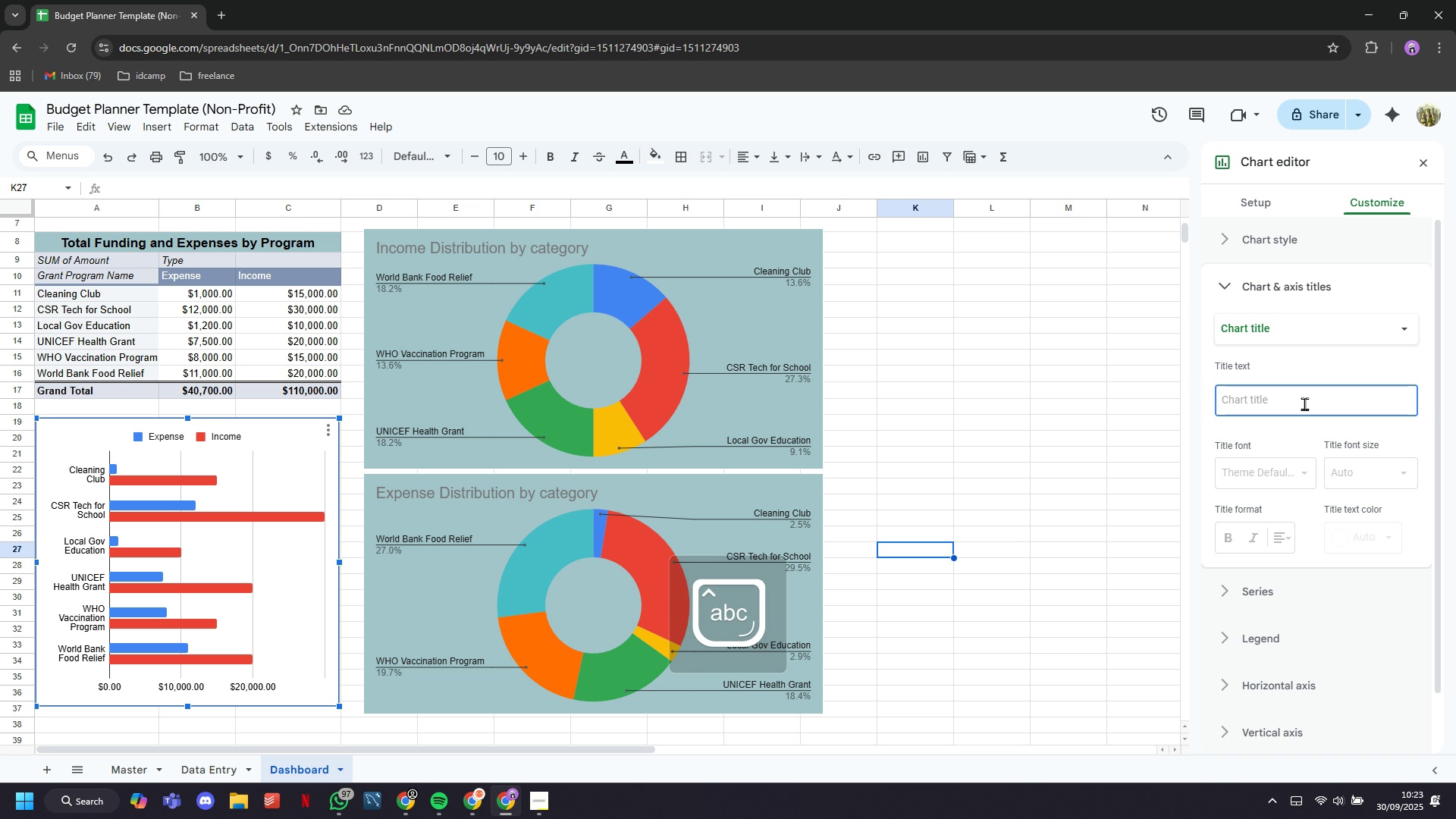 
type(OI)
key(Backspace)
key(Backspace)
 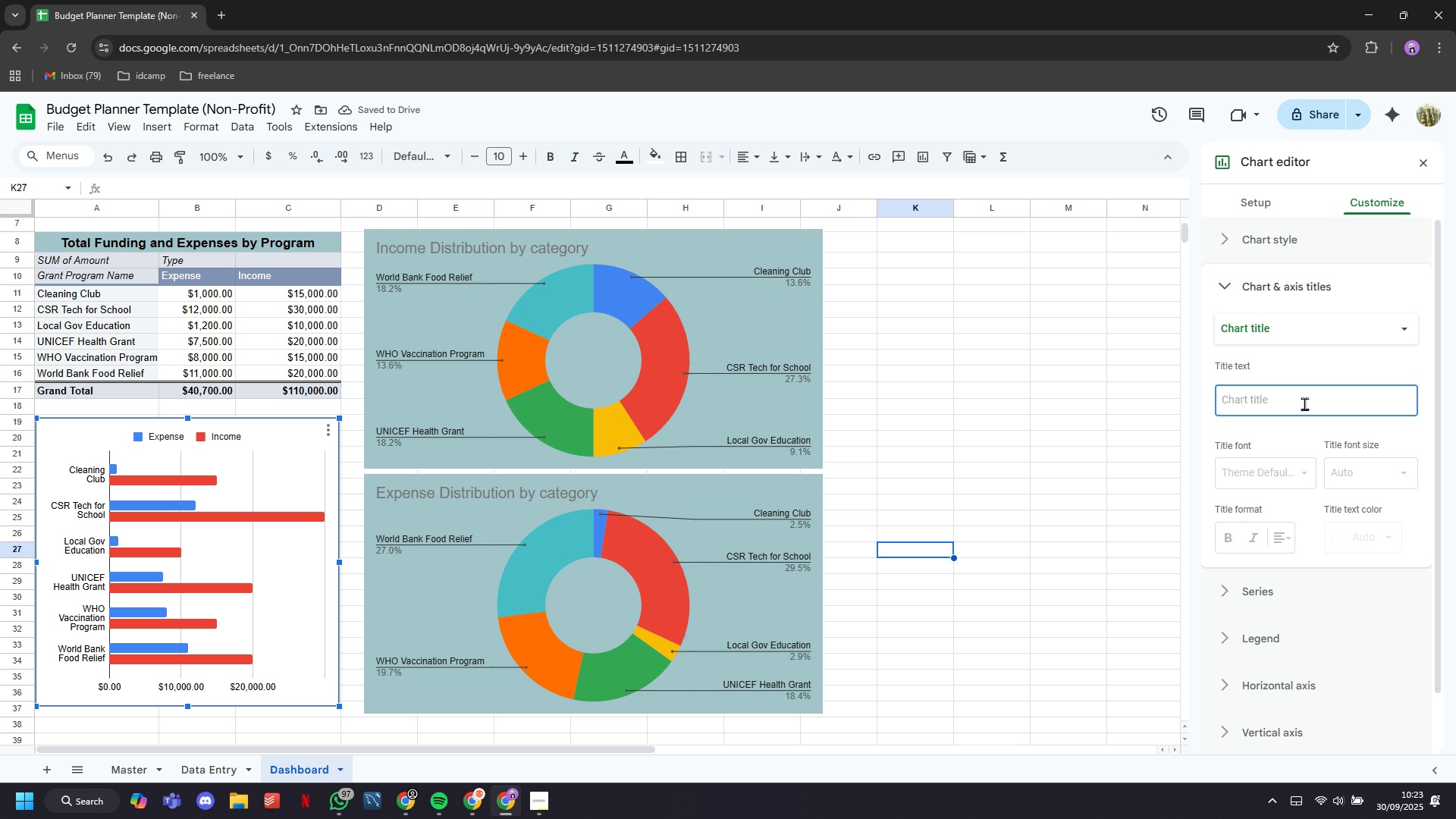 
wait(7.21)
 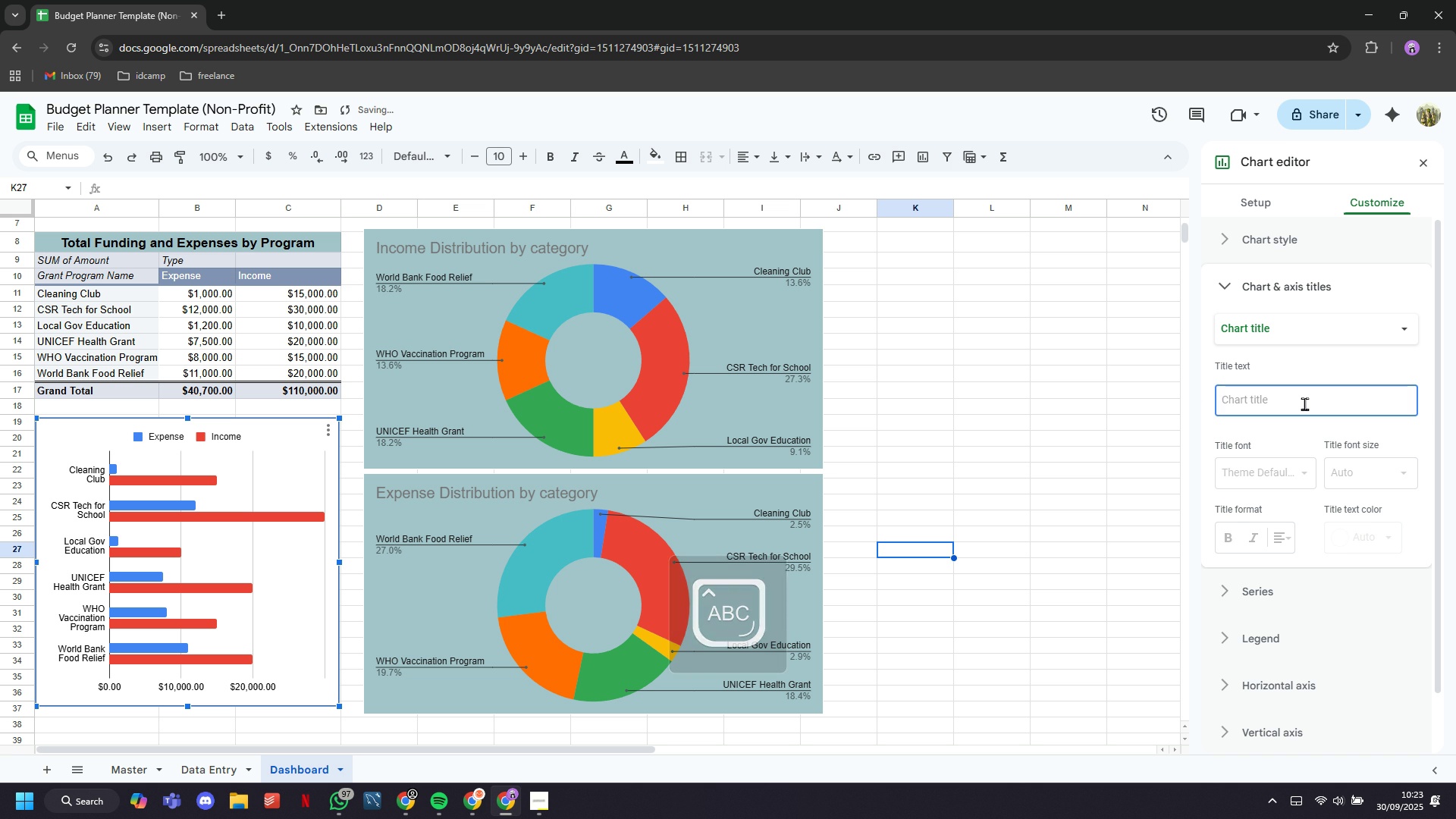 
type(Income vs Exo)
key(Backspace)
type(pense pe Progran)
key(Backspace)
type(m)